 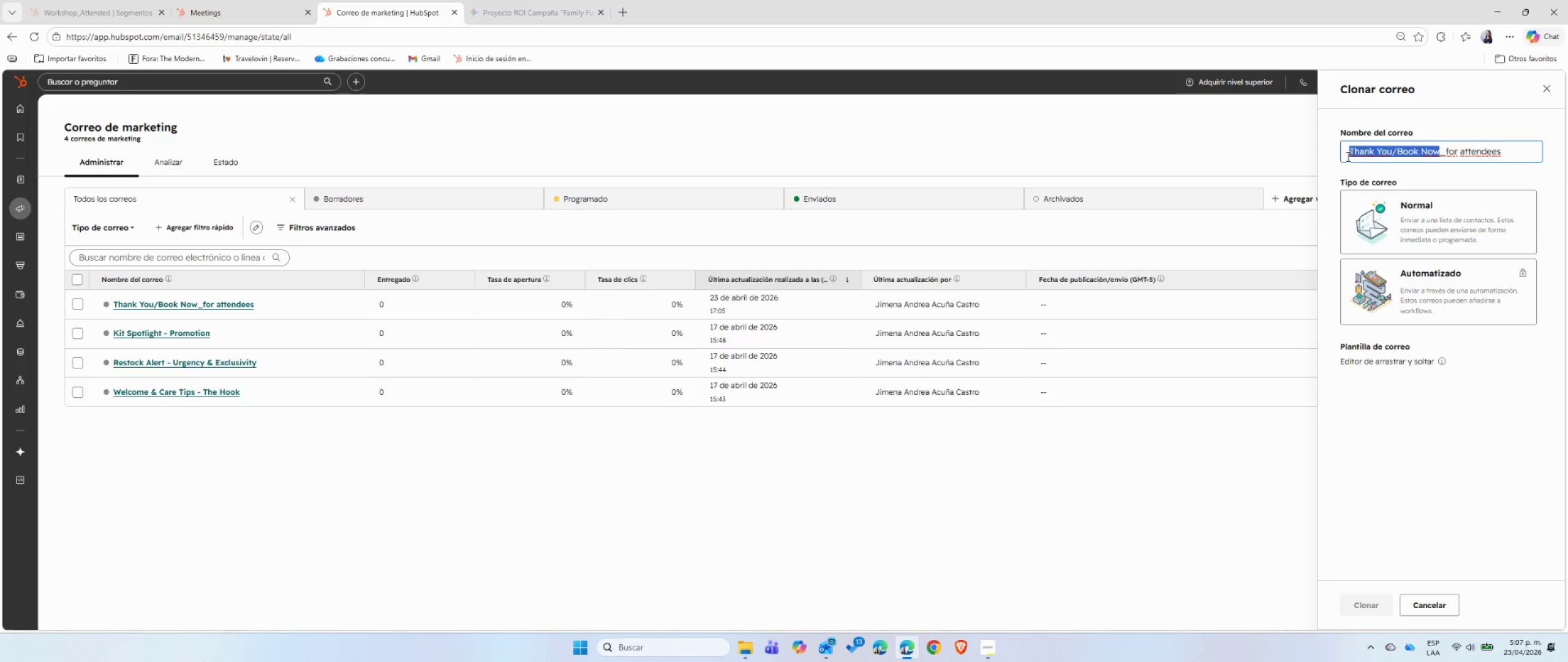 
key(Control+V)
 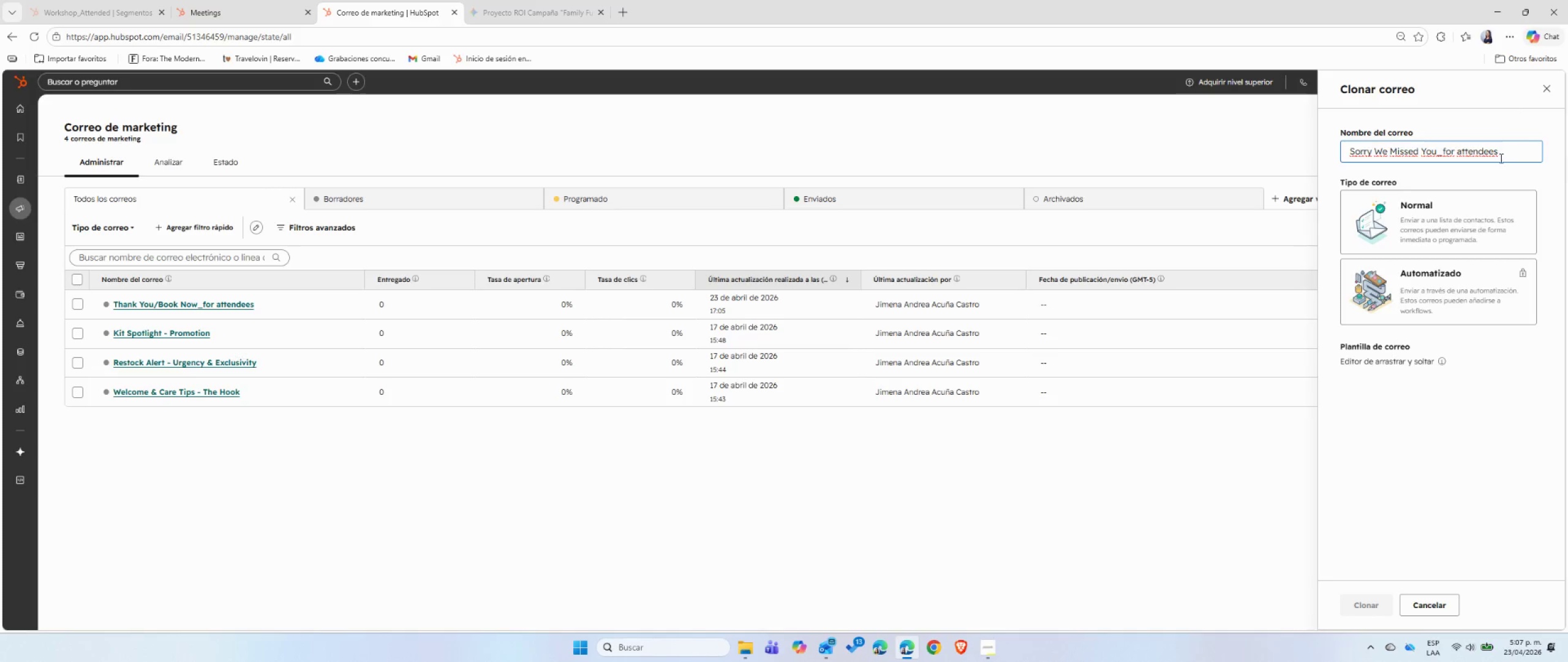 
left_click_drag(start_coordinate=[1502, 156], to_coordinate=[1444, 155])
 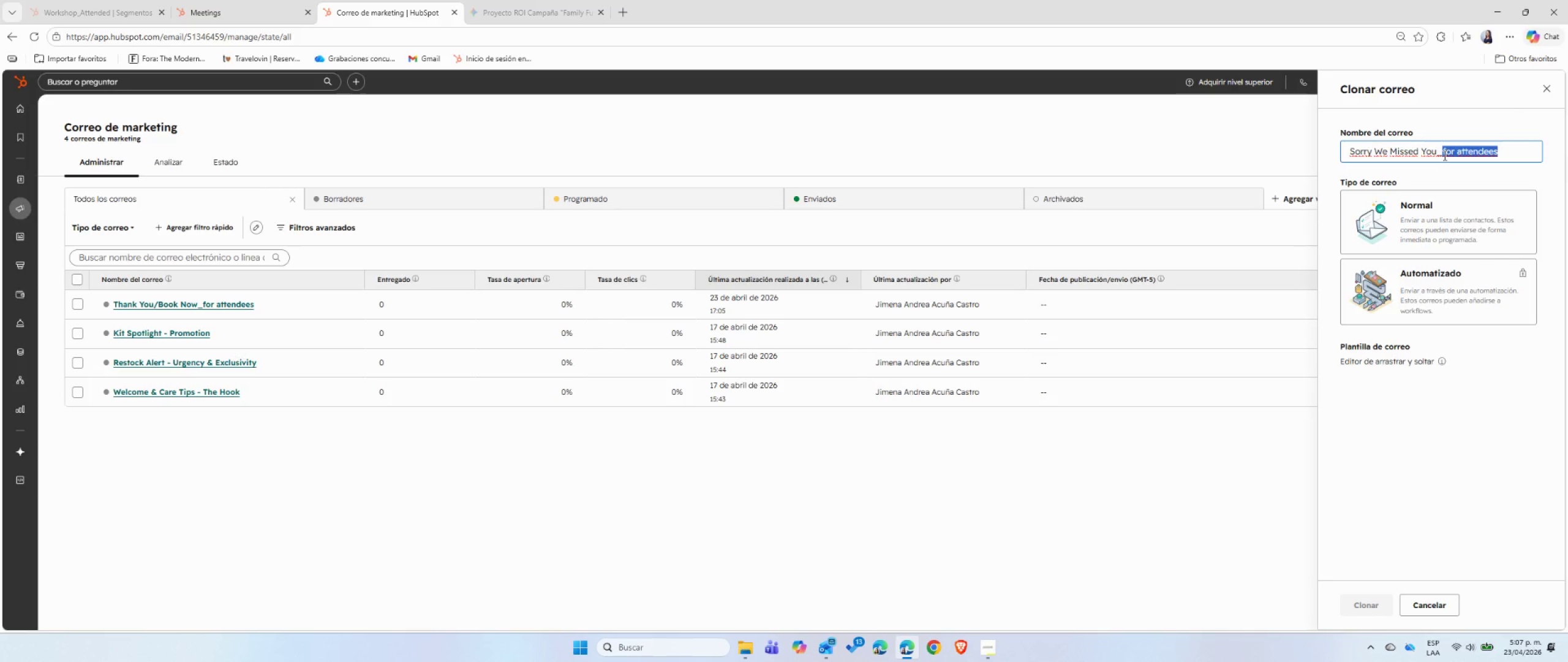 
wait(7.38)
 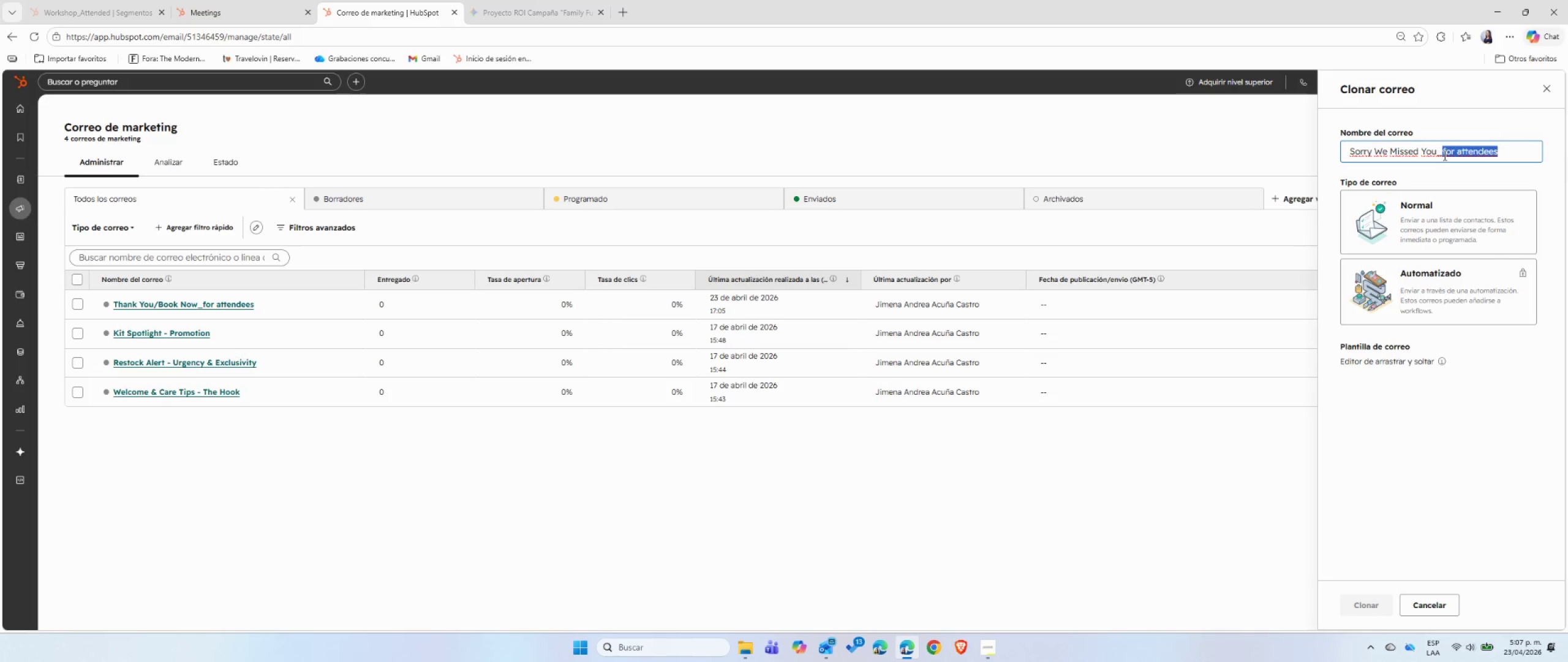 
left_click([986, 645])